 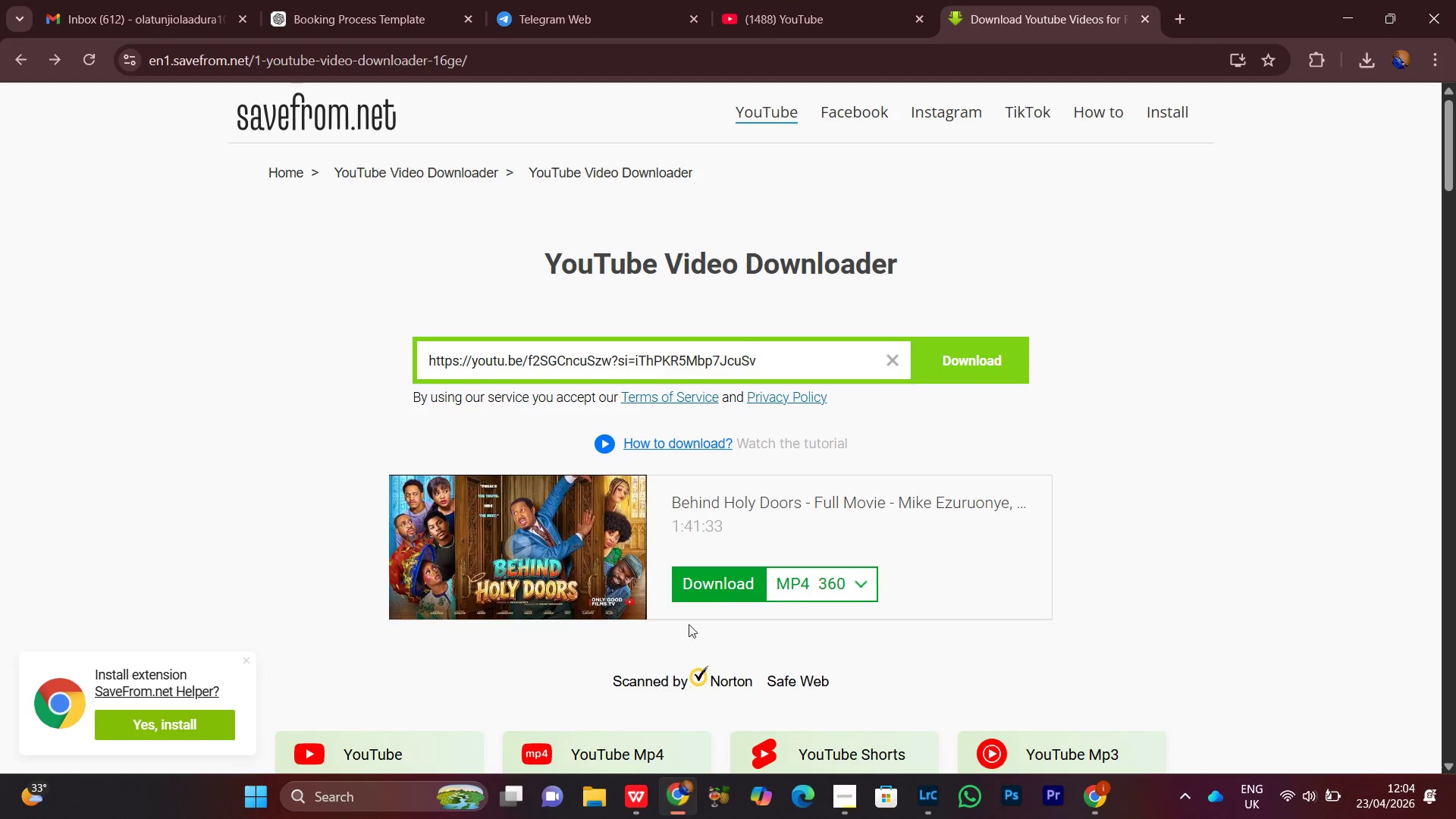 
left_click([1329, 26])
 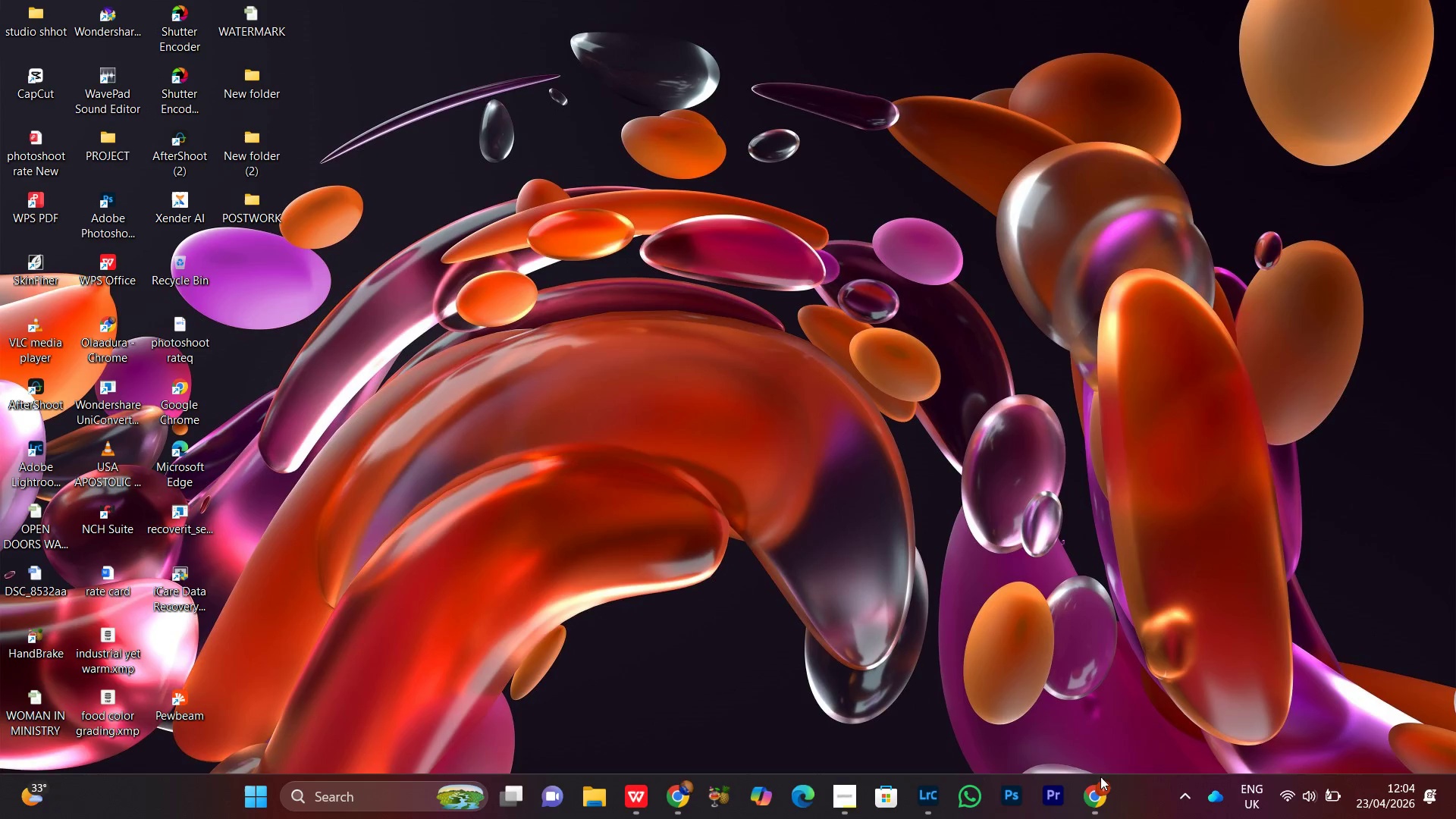 
left_click([1097, 799])
 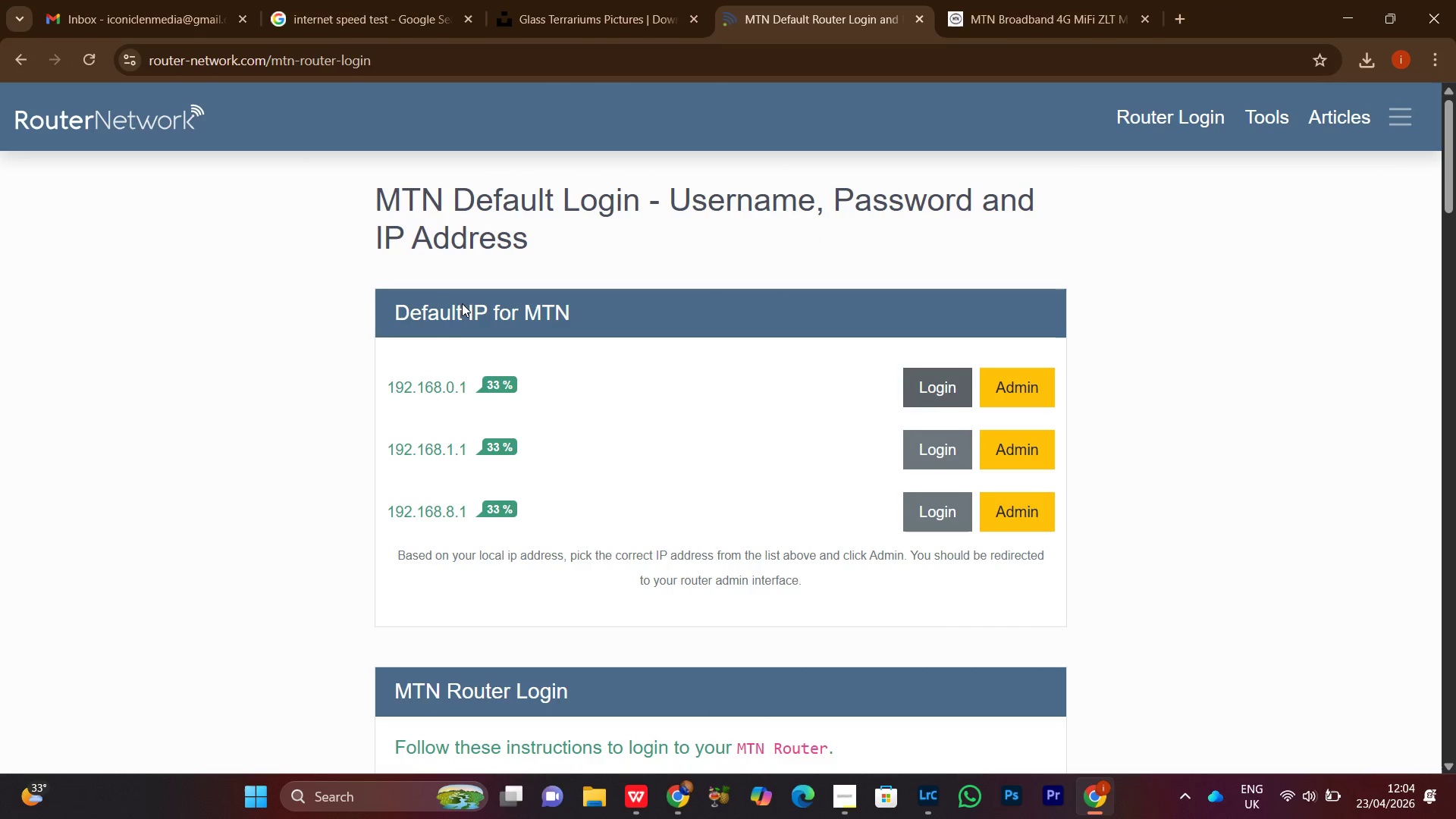 
scroll: coordinate [574, 169], scroll_direction: up, amount: 3.0
 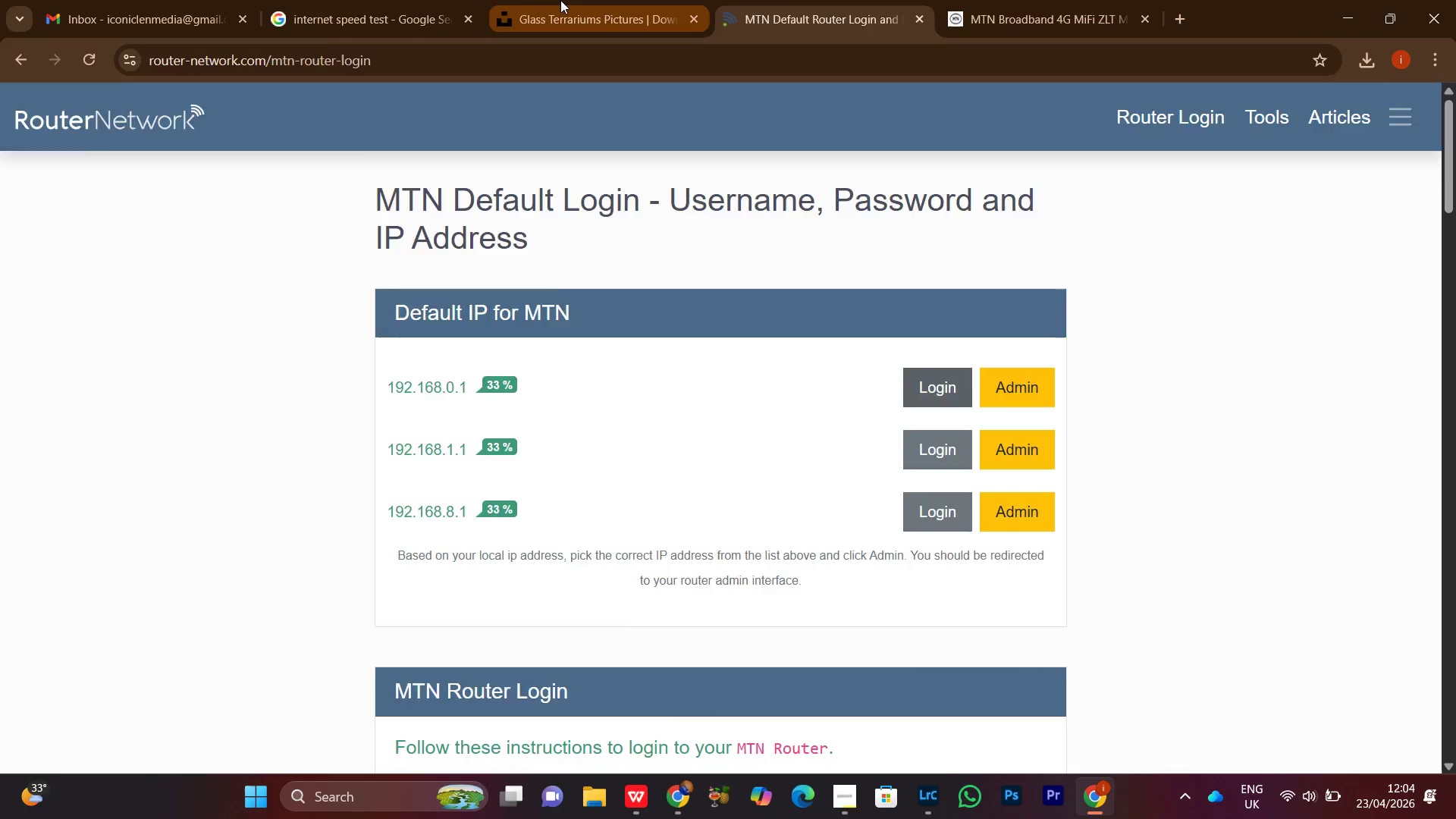 
left_click([560, 0])
 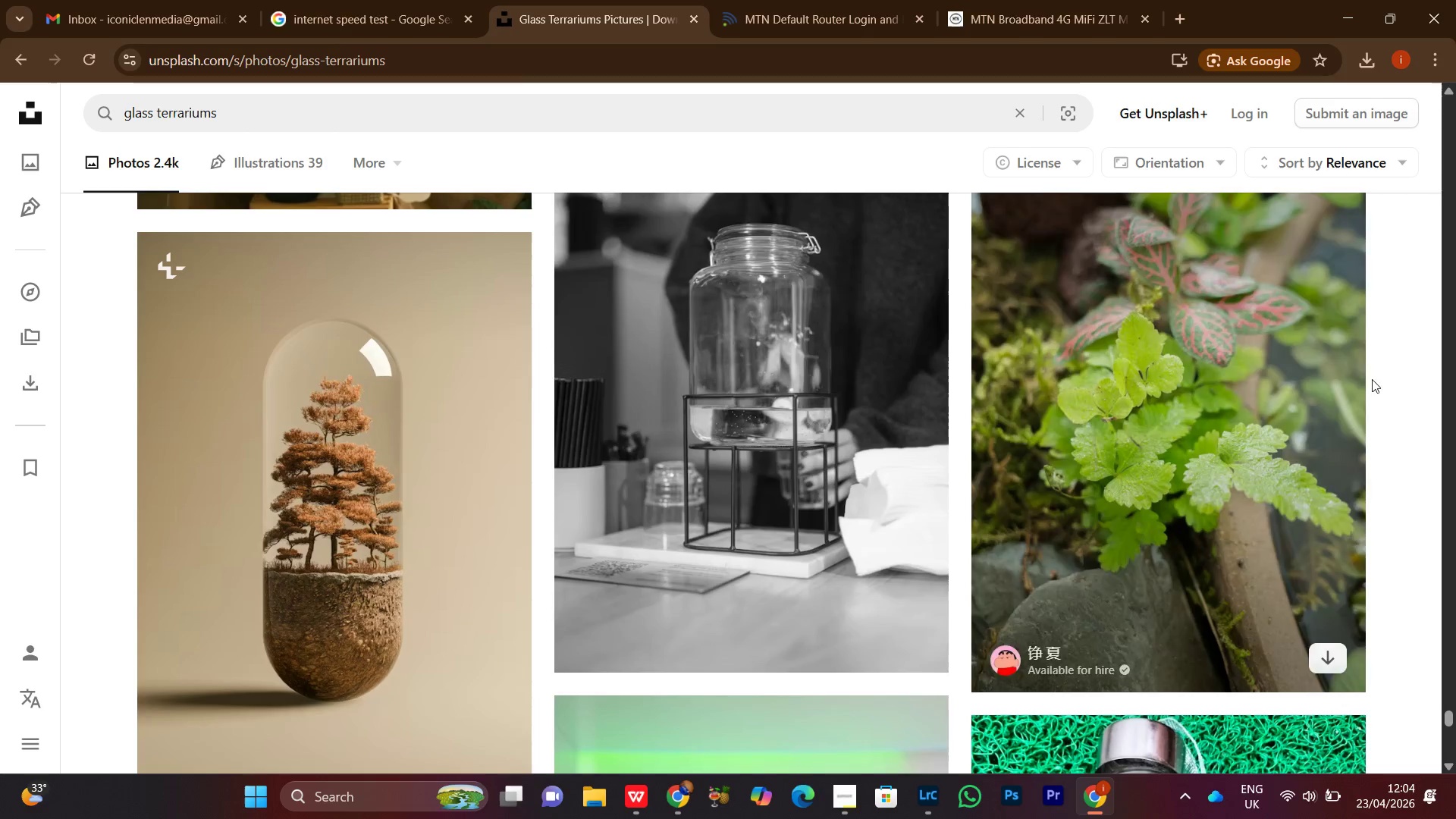 
scroll: coordinate [1386, 410], scroll_direction: up, amount: 2.0
 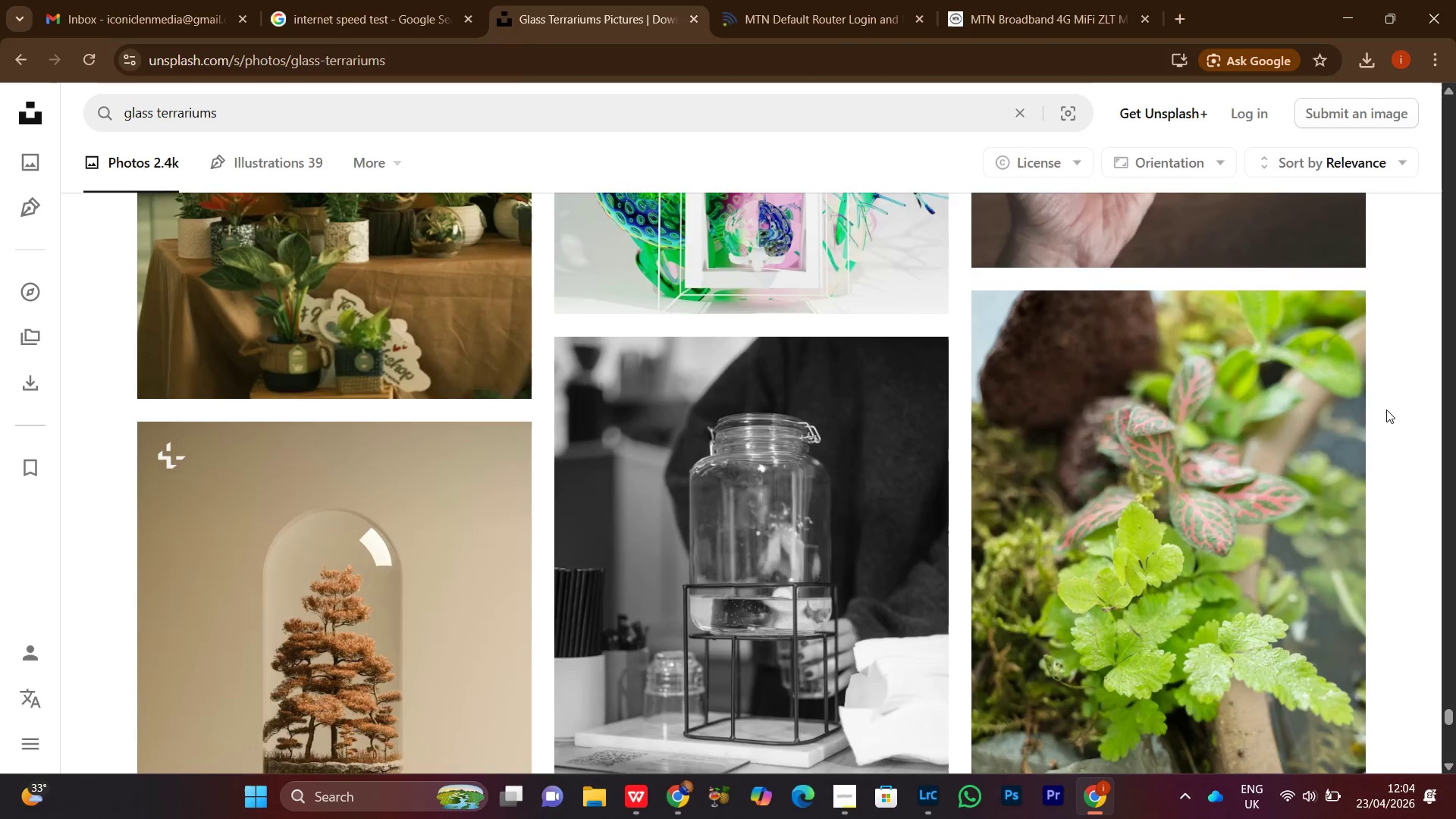 
scroll: coordinate [1386, 410], scroll_direction: down, amount: 9.0
 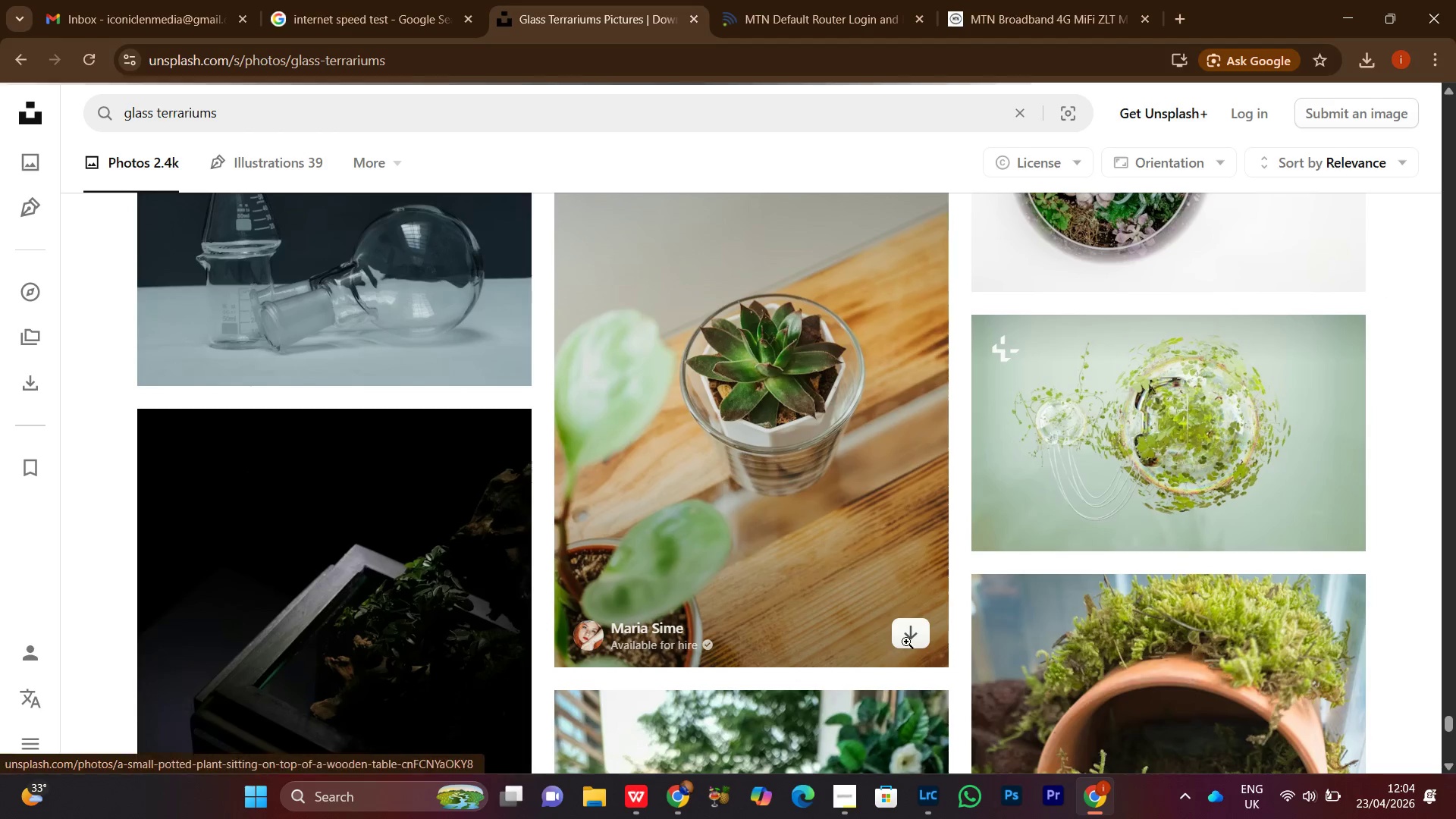 
left_click([906, 642])
 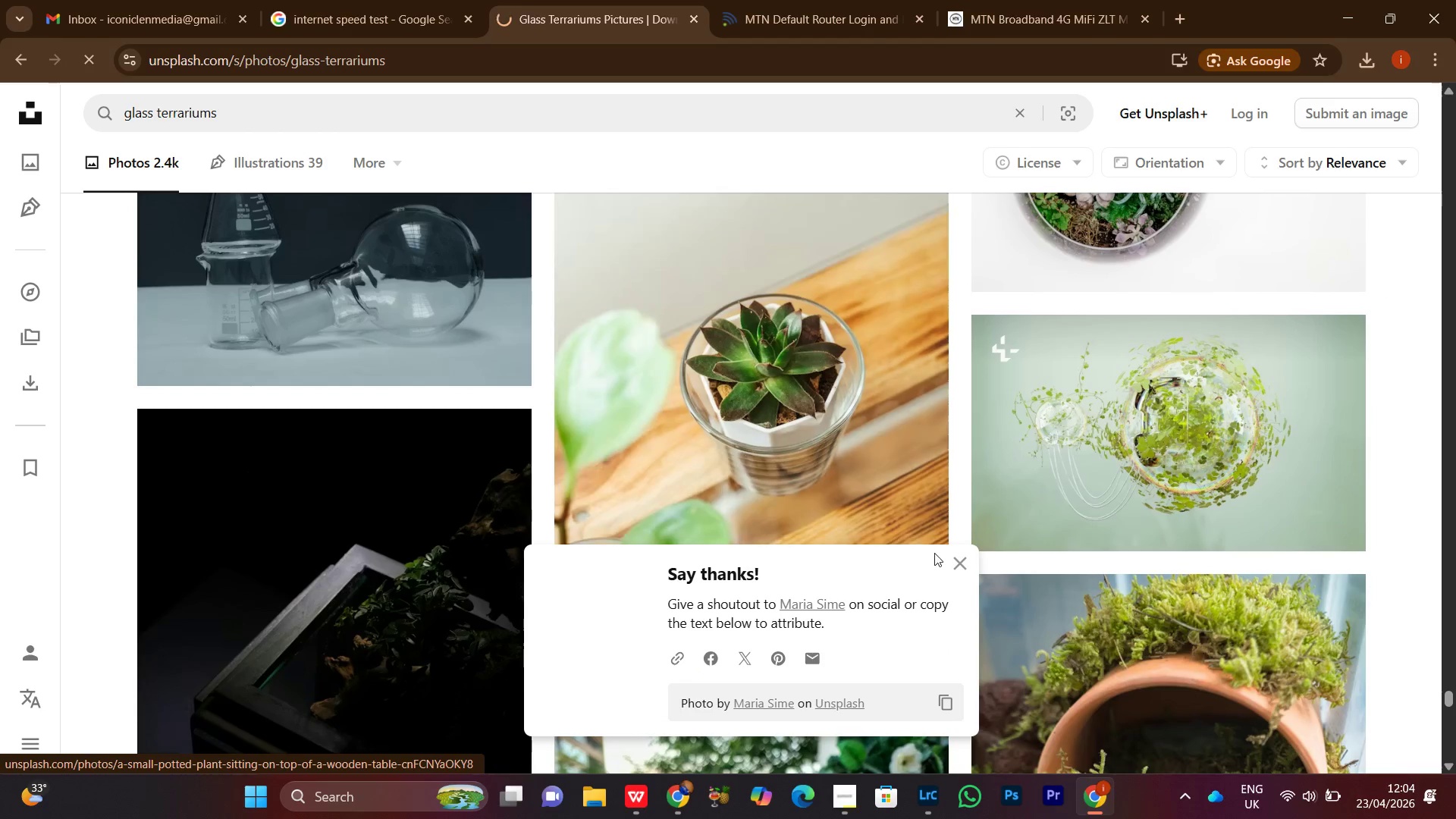 
left_click([964, 568])
 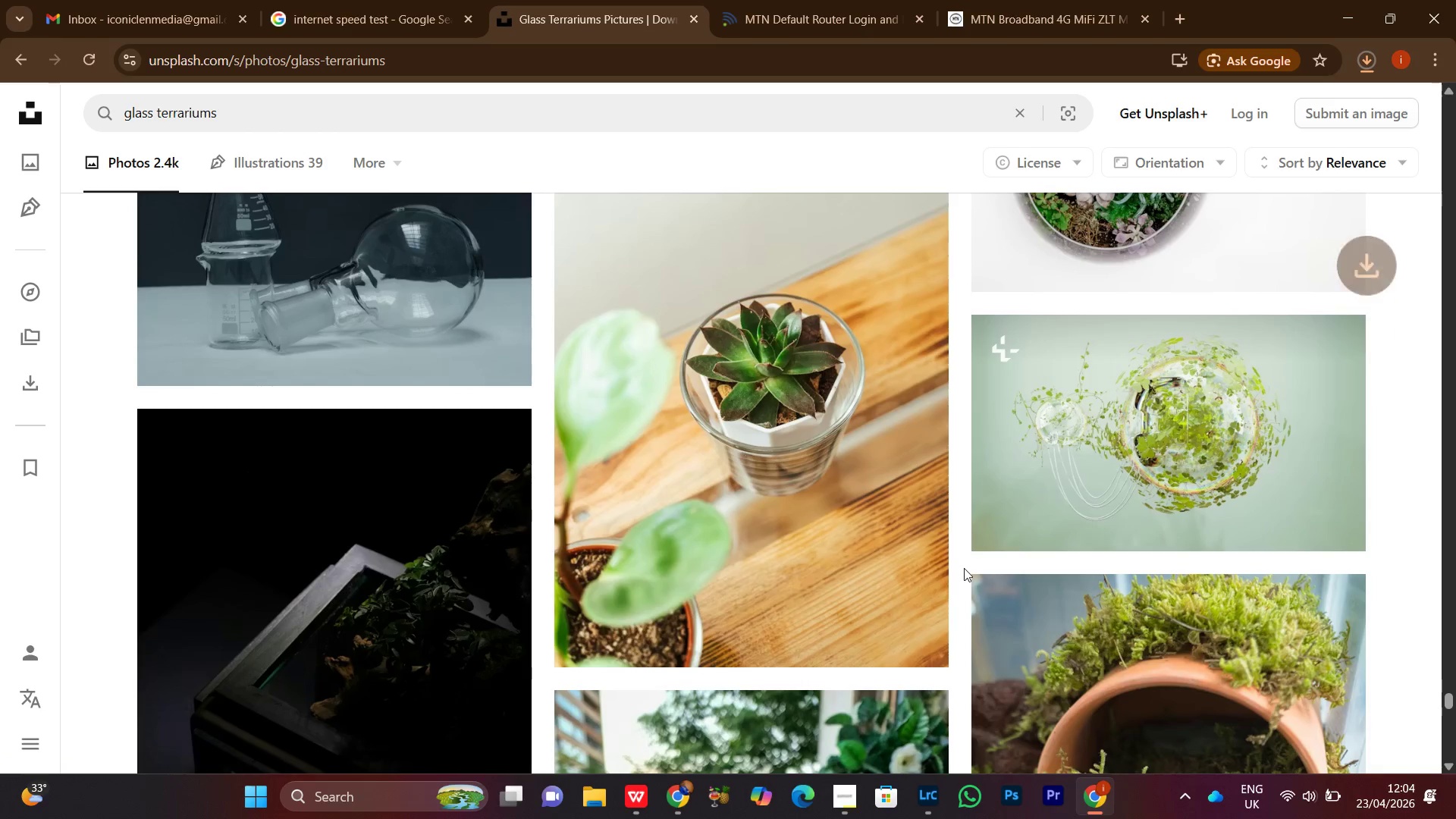 
scroll: coordinate [1417, 453], scroll_direction: down, amount: 19.0
 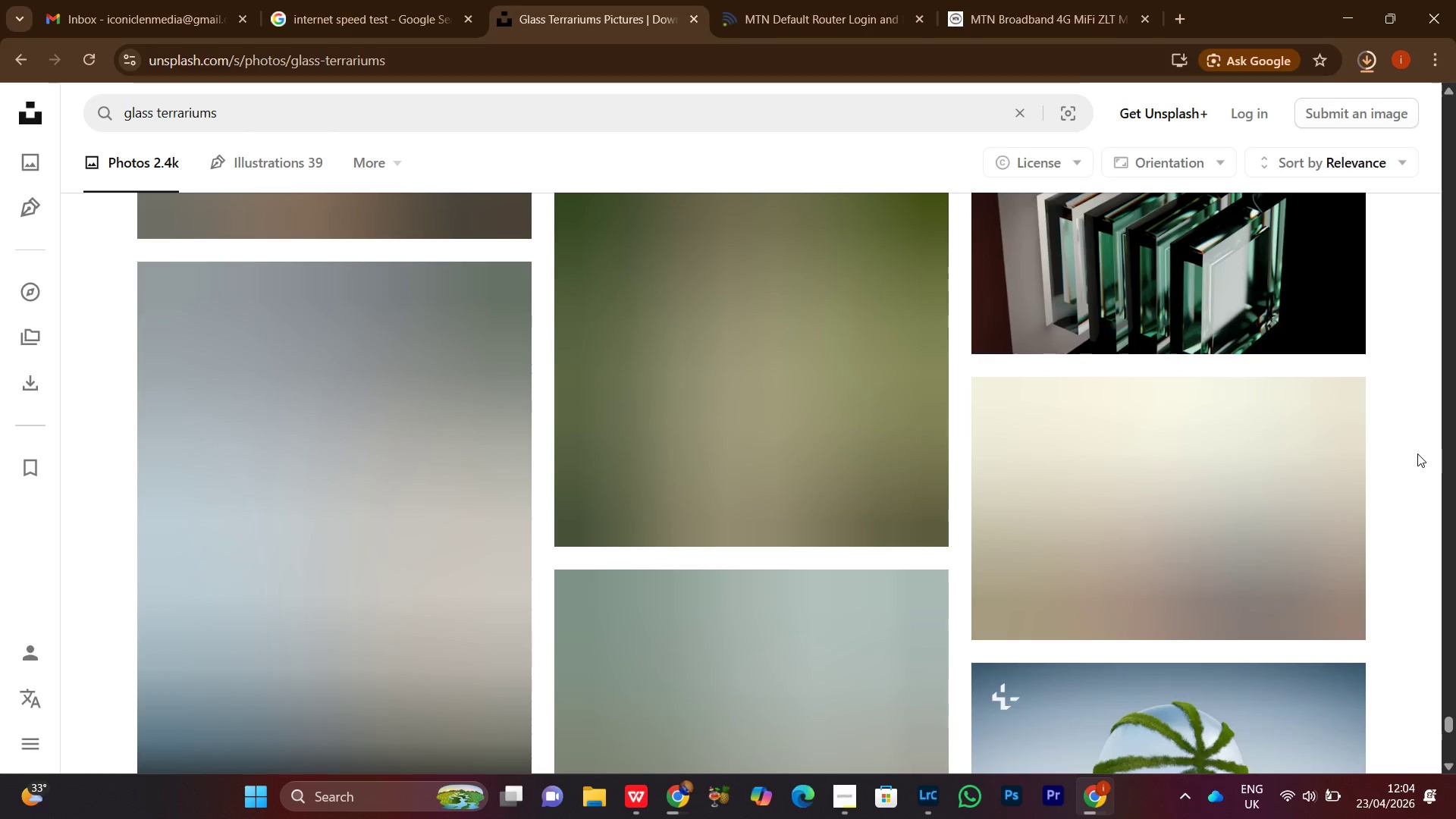 
scroll: coordinate [1417, 453], scroll_direction: up, amount: 6.0
 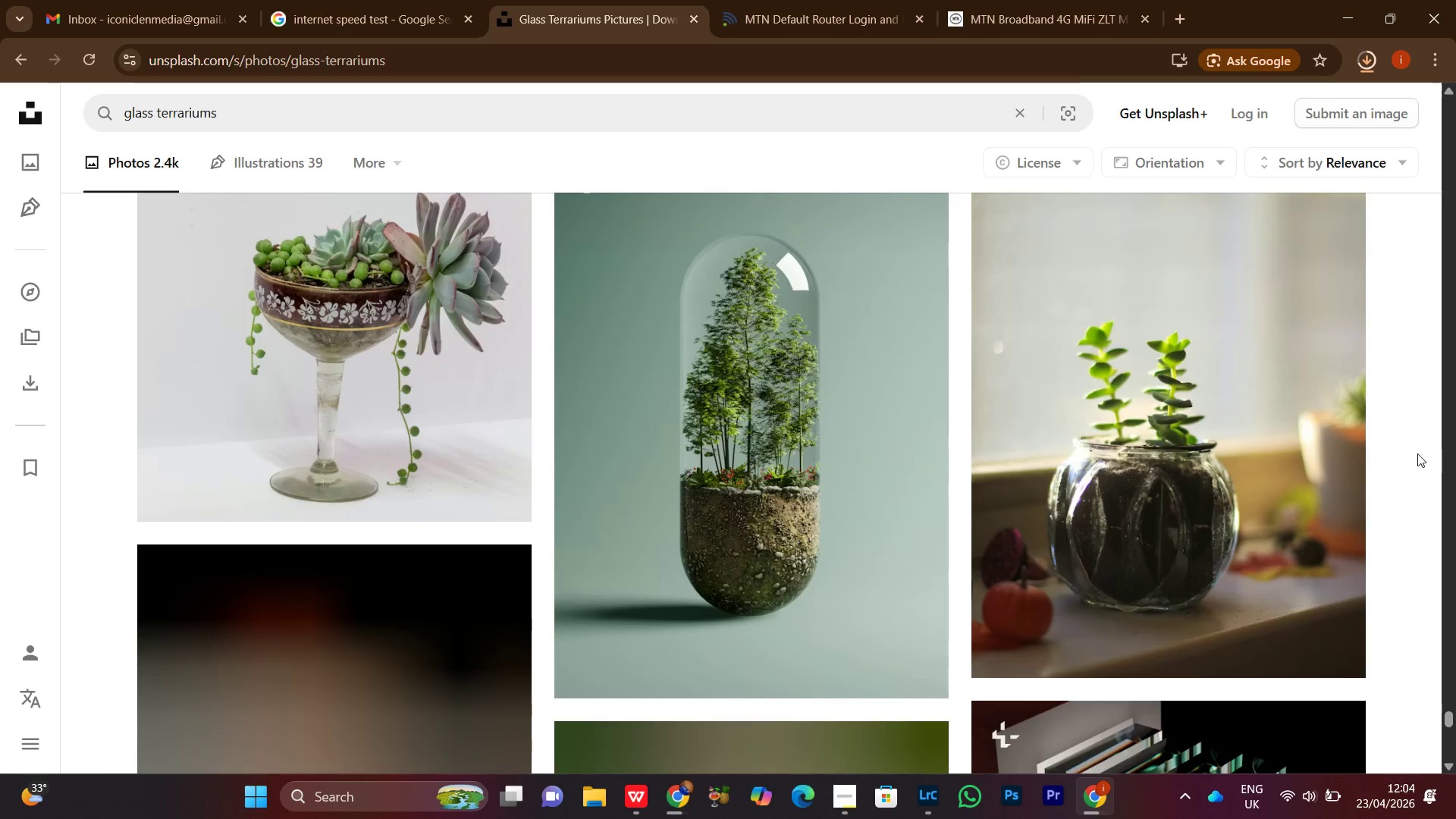 
scroll: coordinate [1417, 453], scroll_direction: down, amount: 2.0
 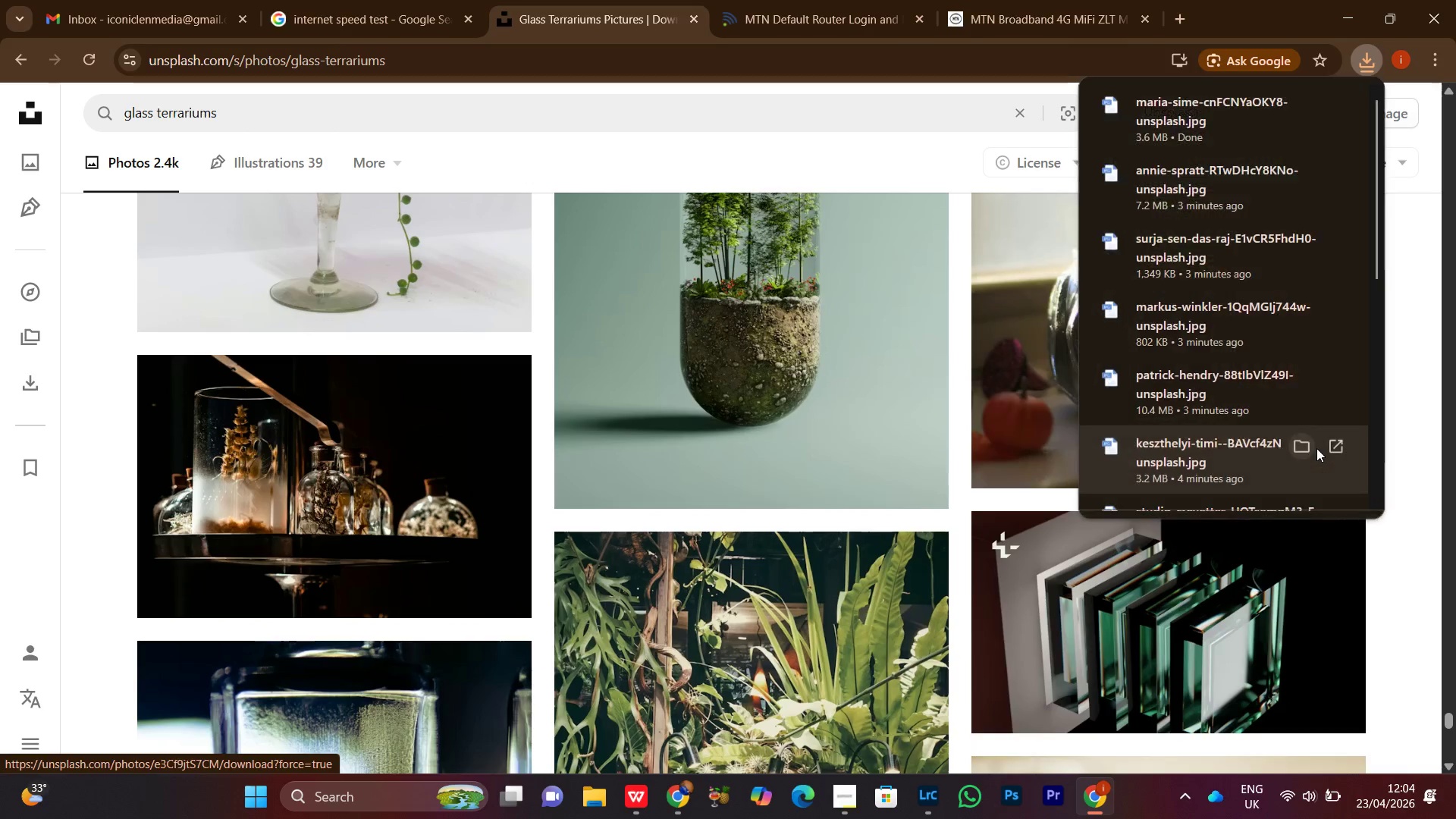 
left_click([1424, 553])
 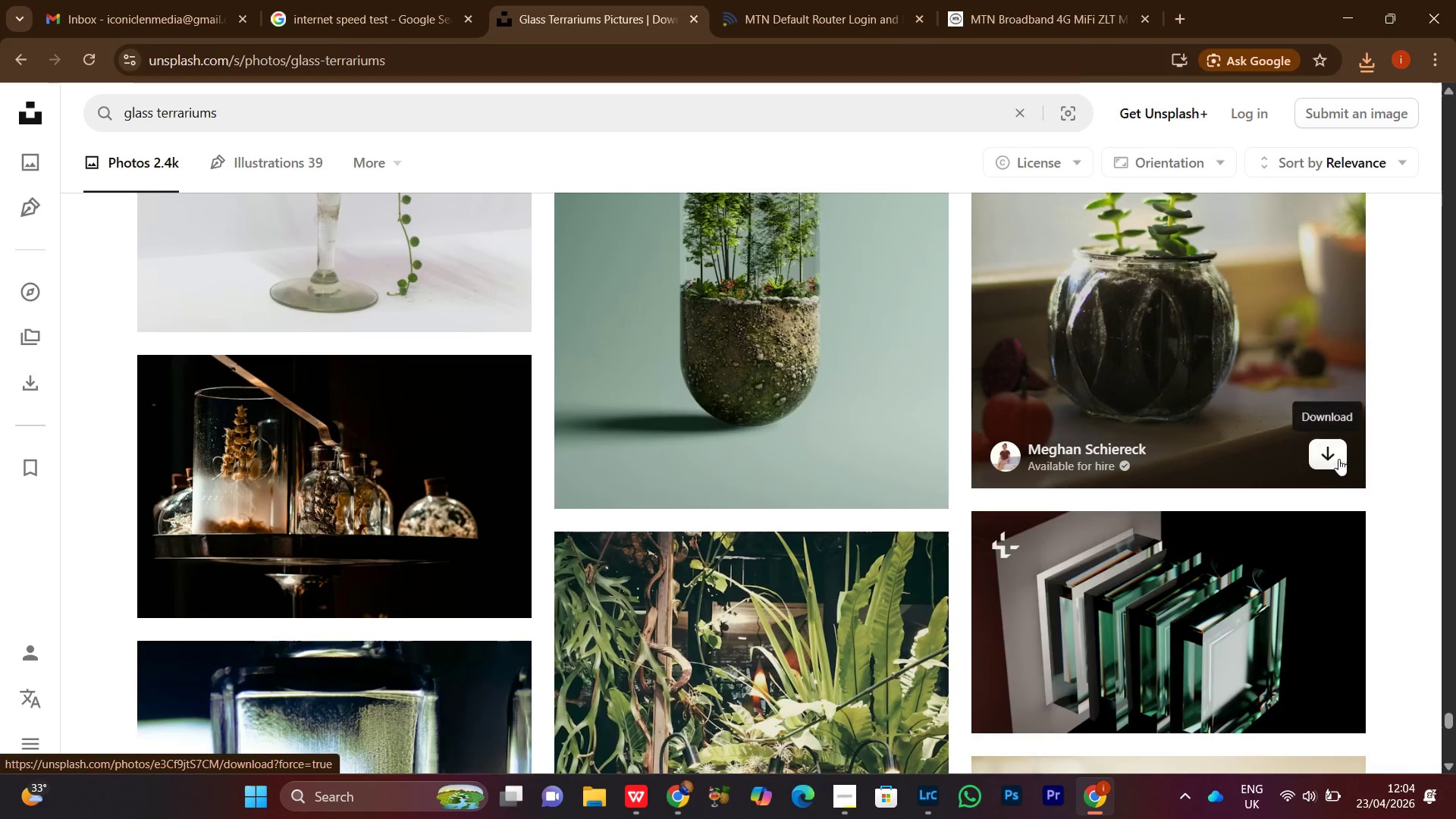 
left_click([1326, 449])
 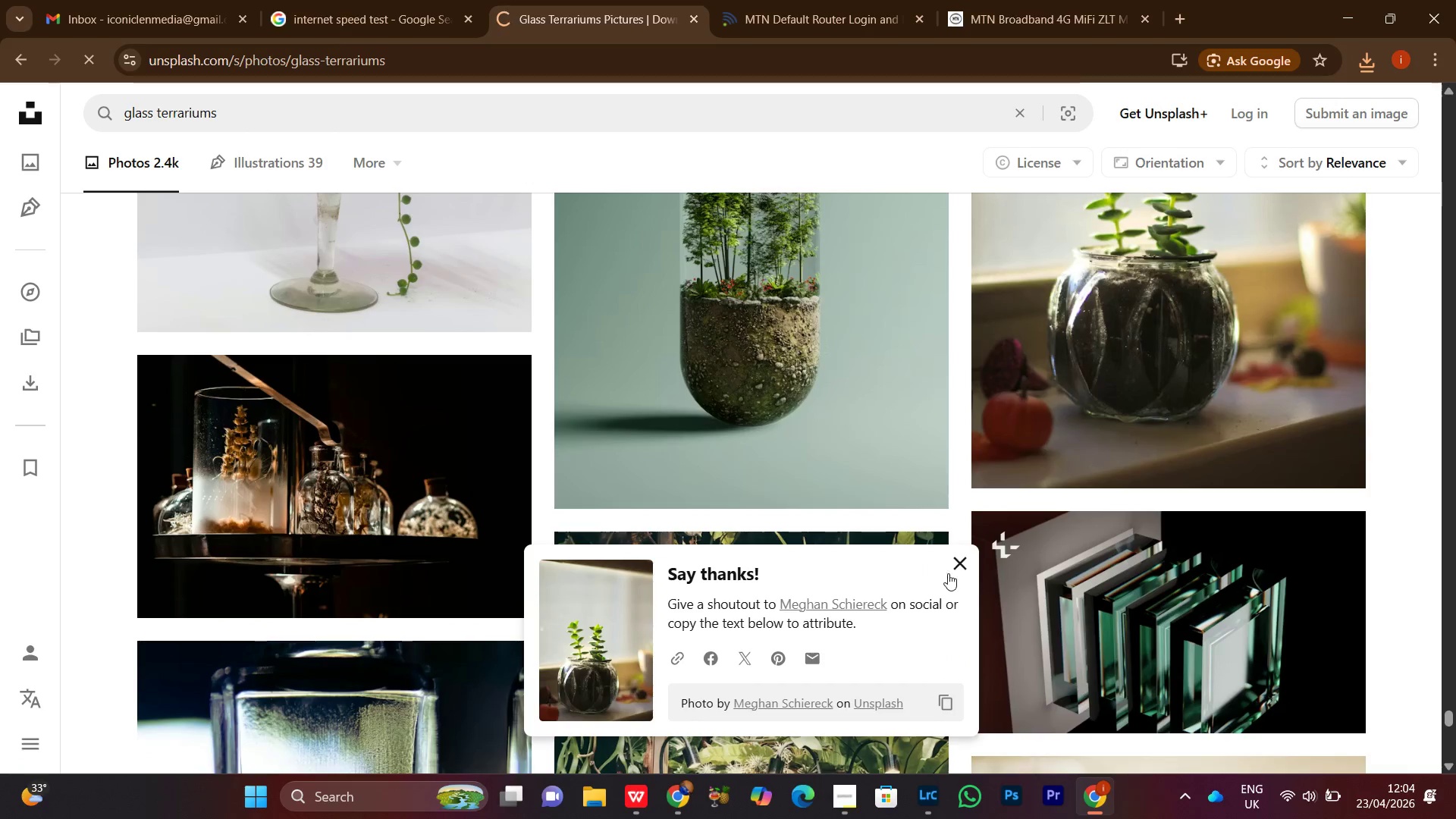 
left_click([955, 566])
 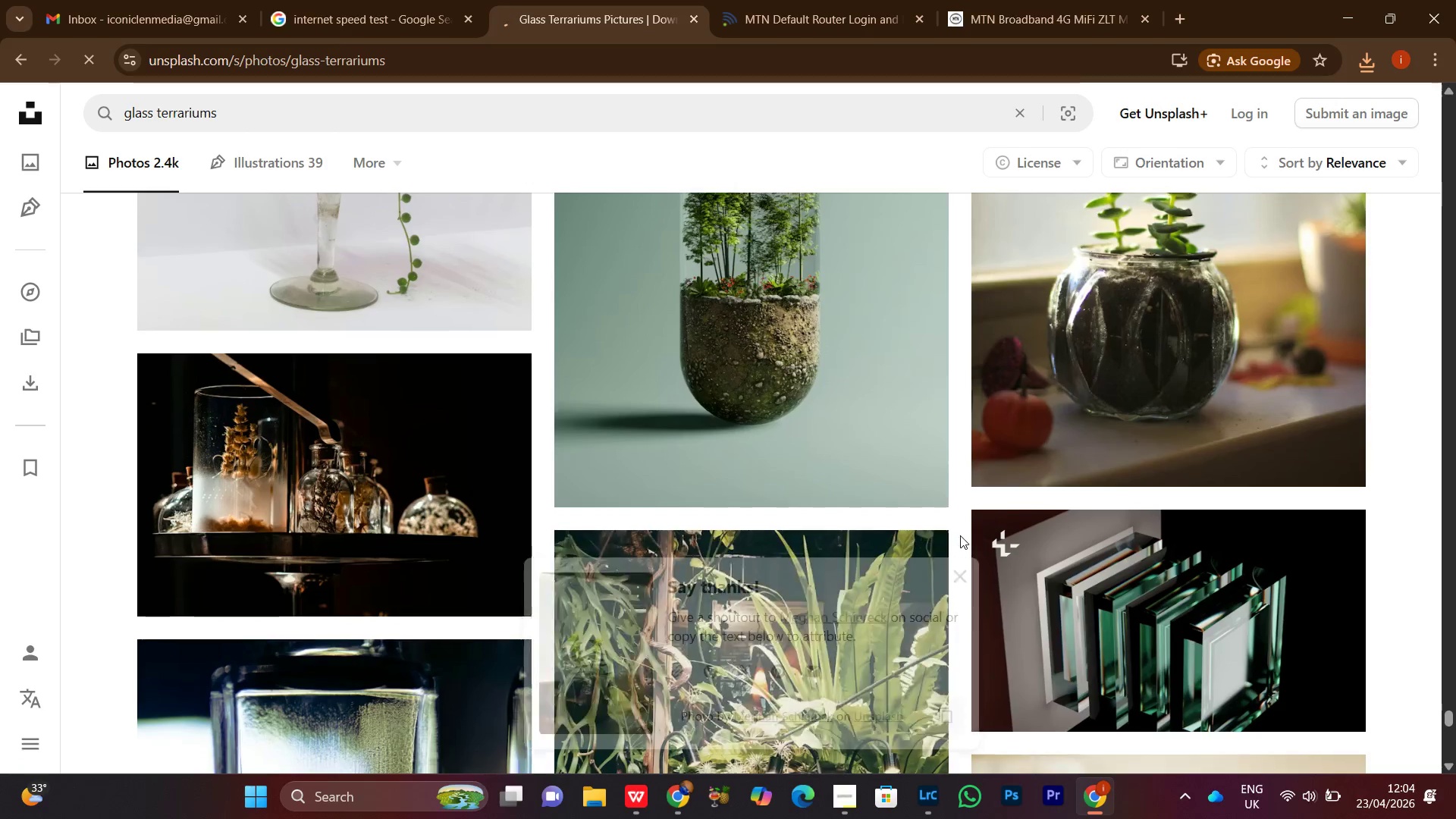 
scroll: coordinate [960, 535], scroll_direction: down, amount: 9.0
 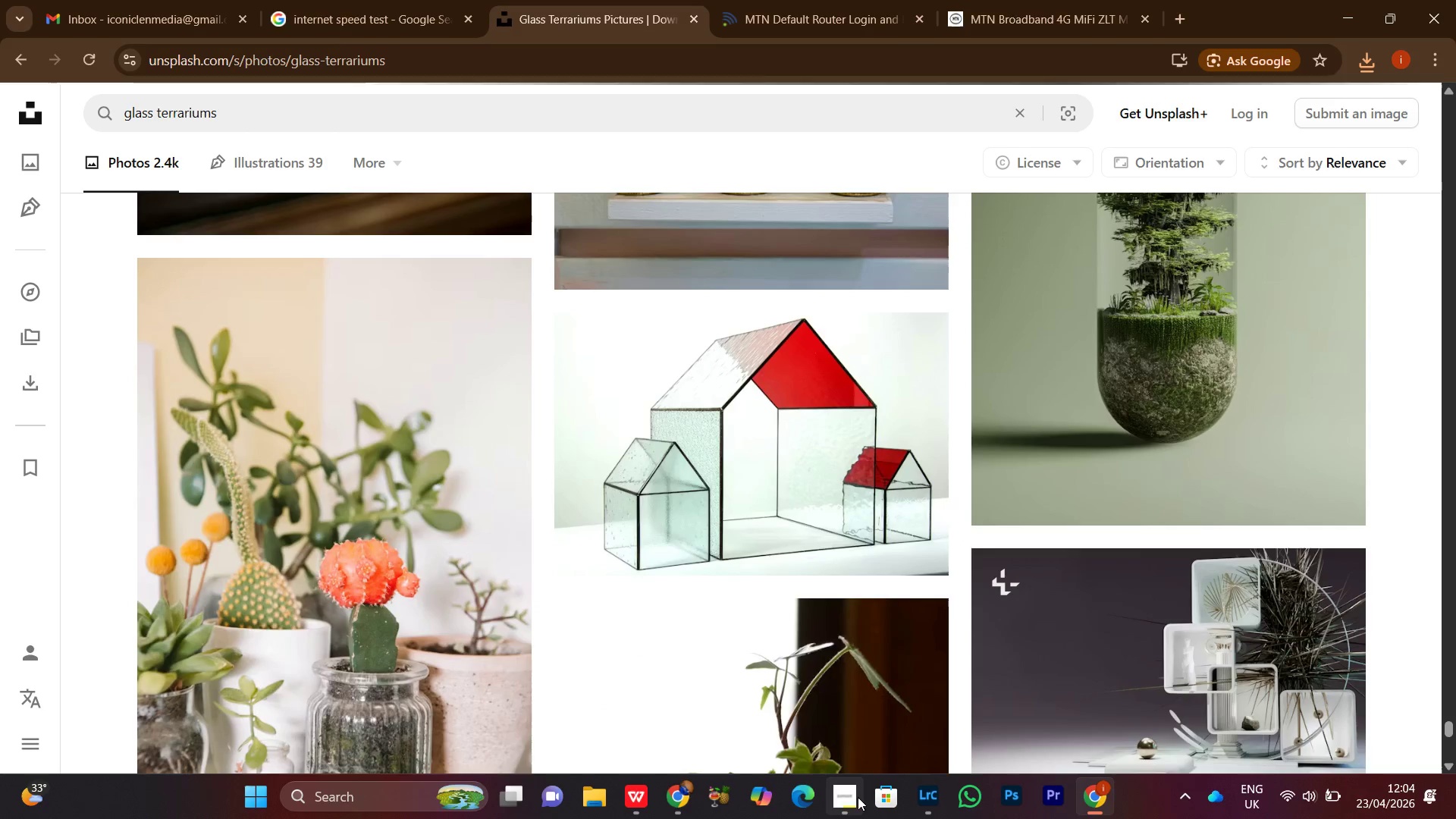 
left_click([849, 802])